 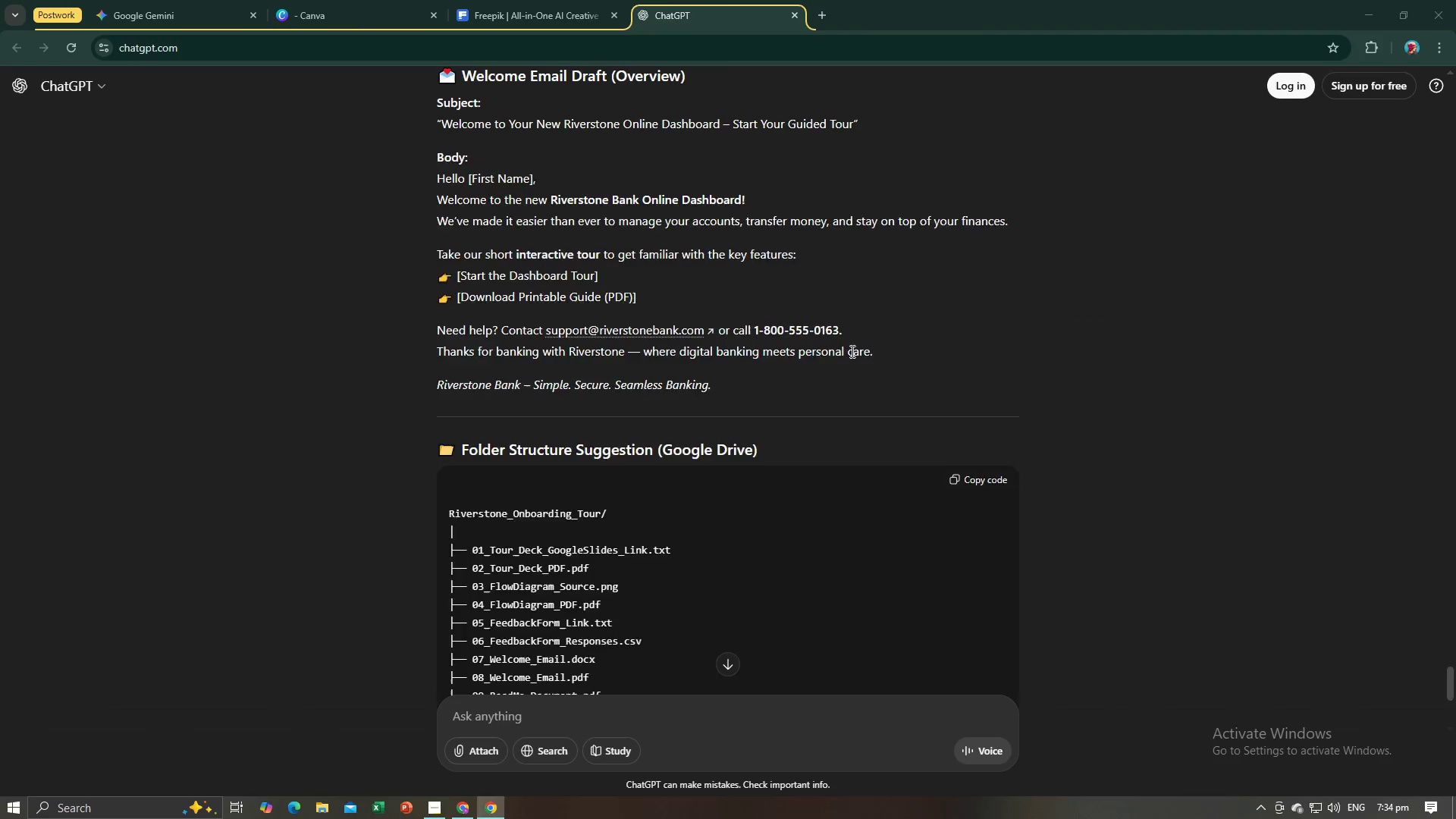 
key(Alt+Tab)
 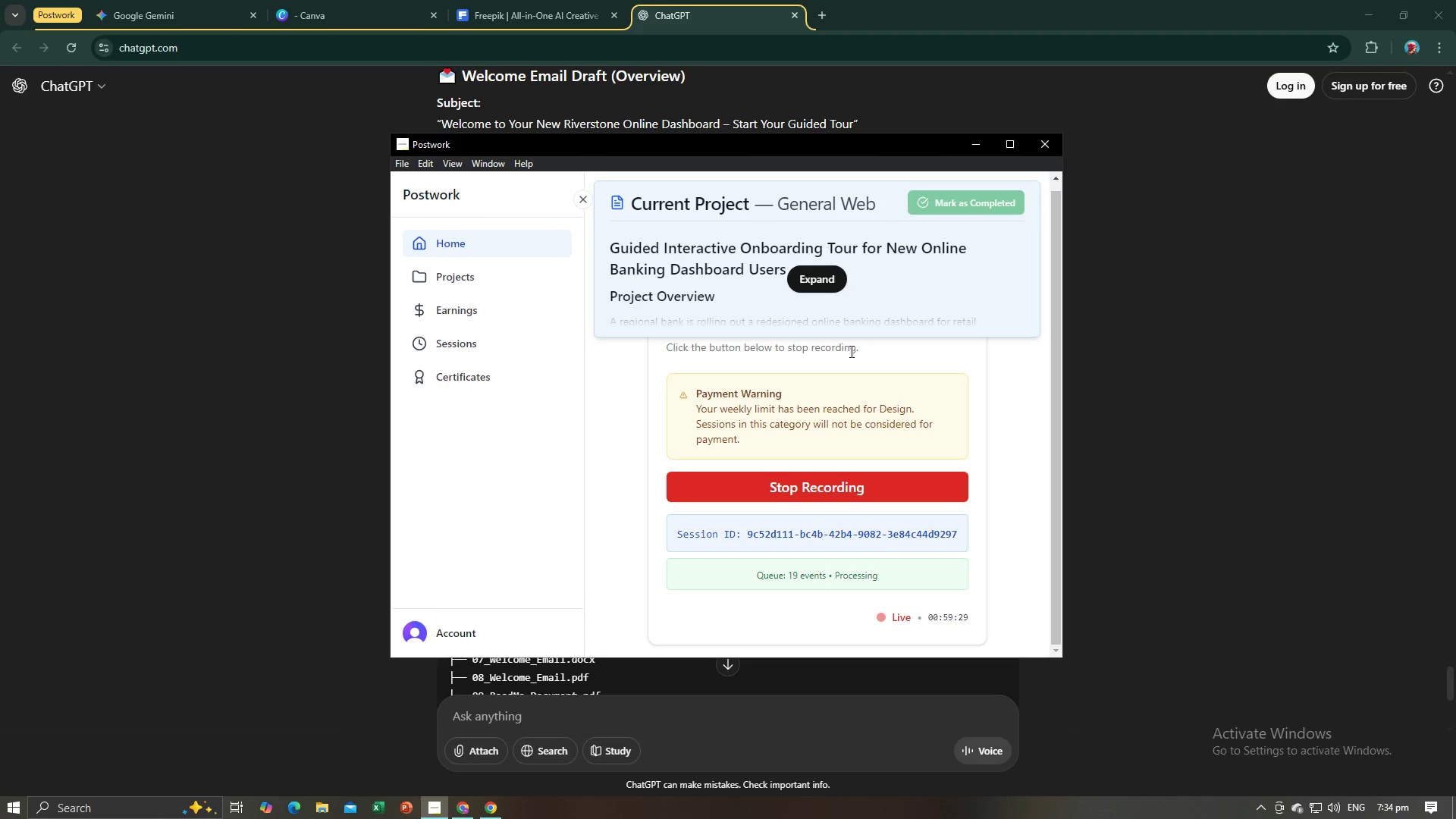 
key(Alt+AltLeft)
 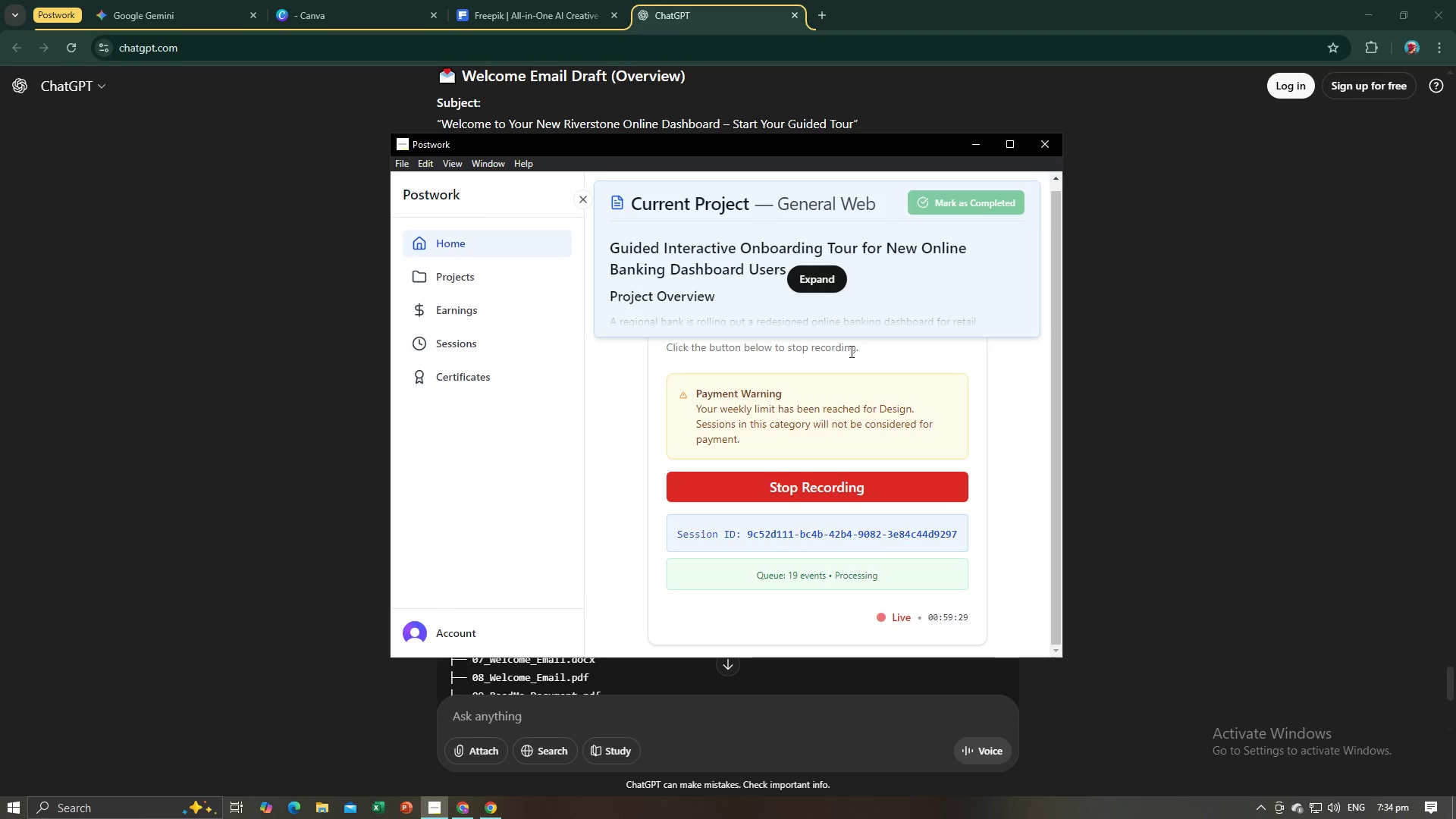 
key(Alt+Tab)
 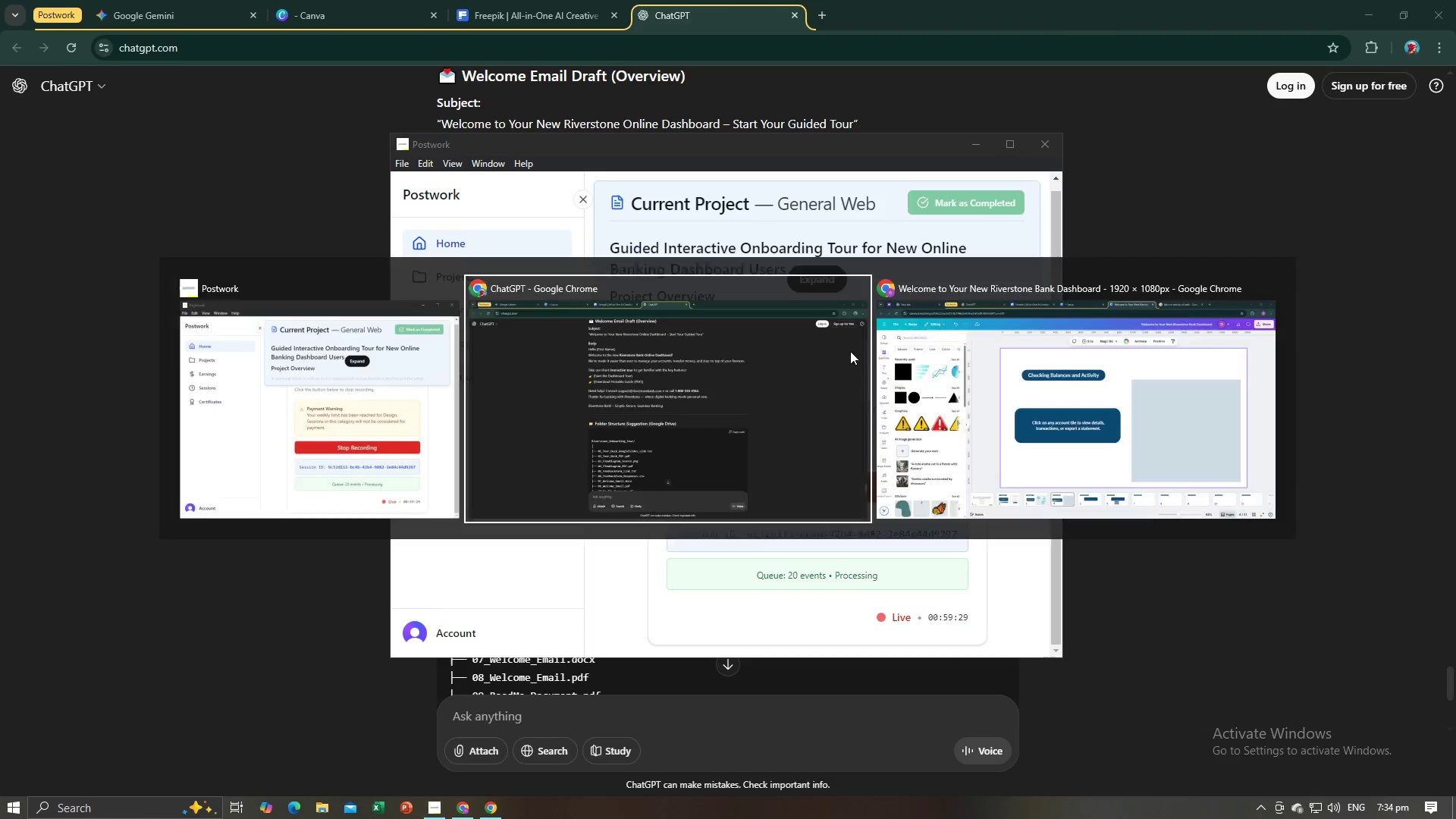 
key(Alt+Tab)
 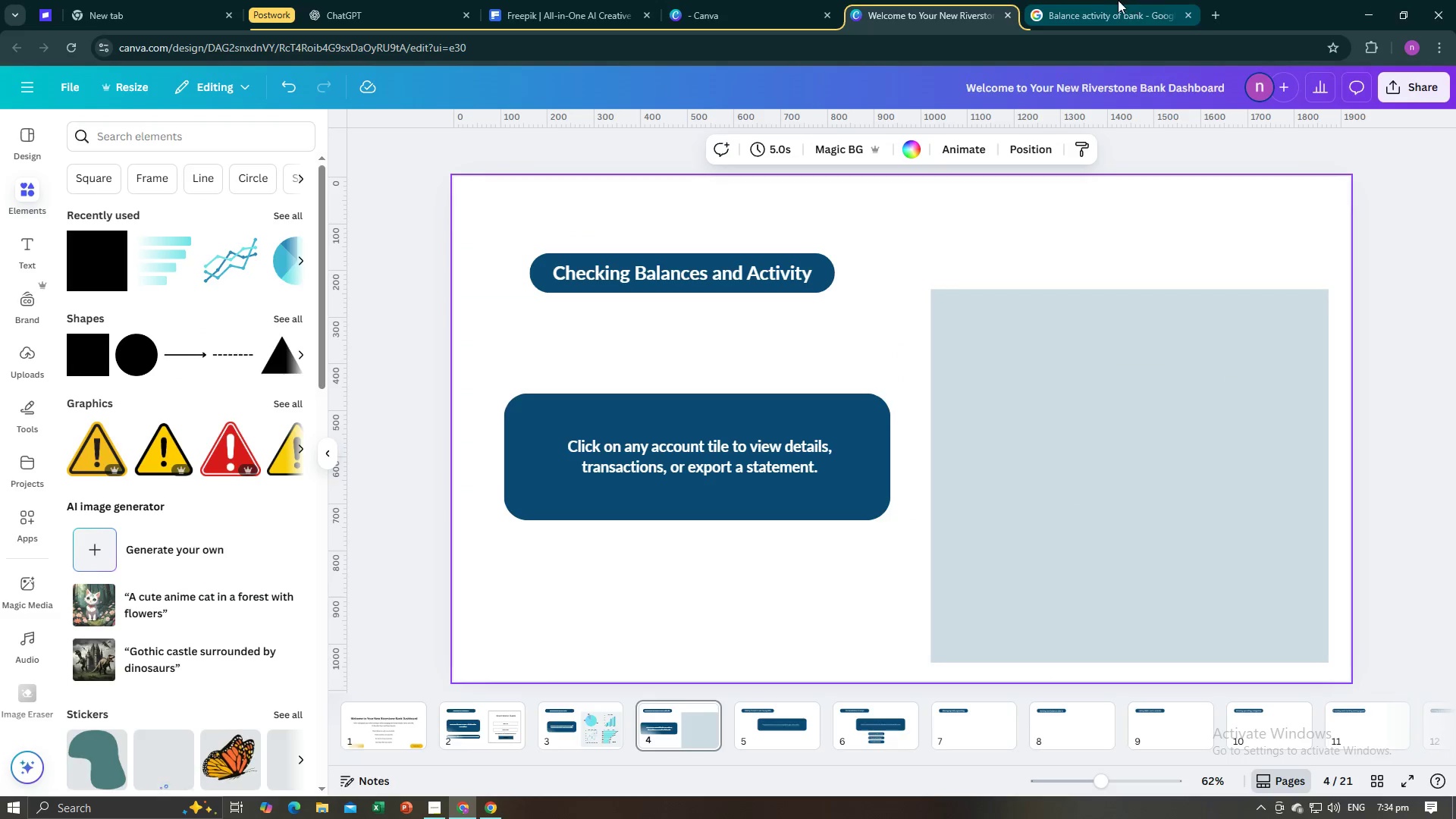 
left_click([1112, 0])
 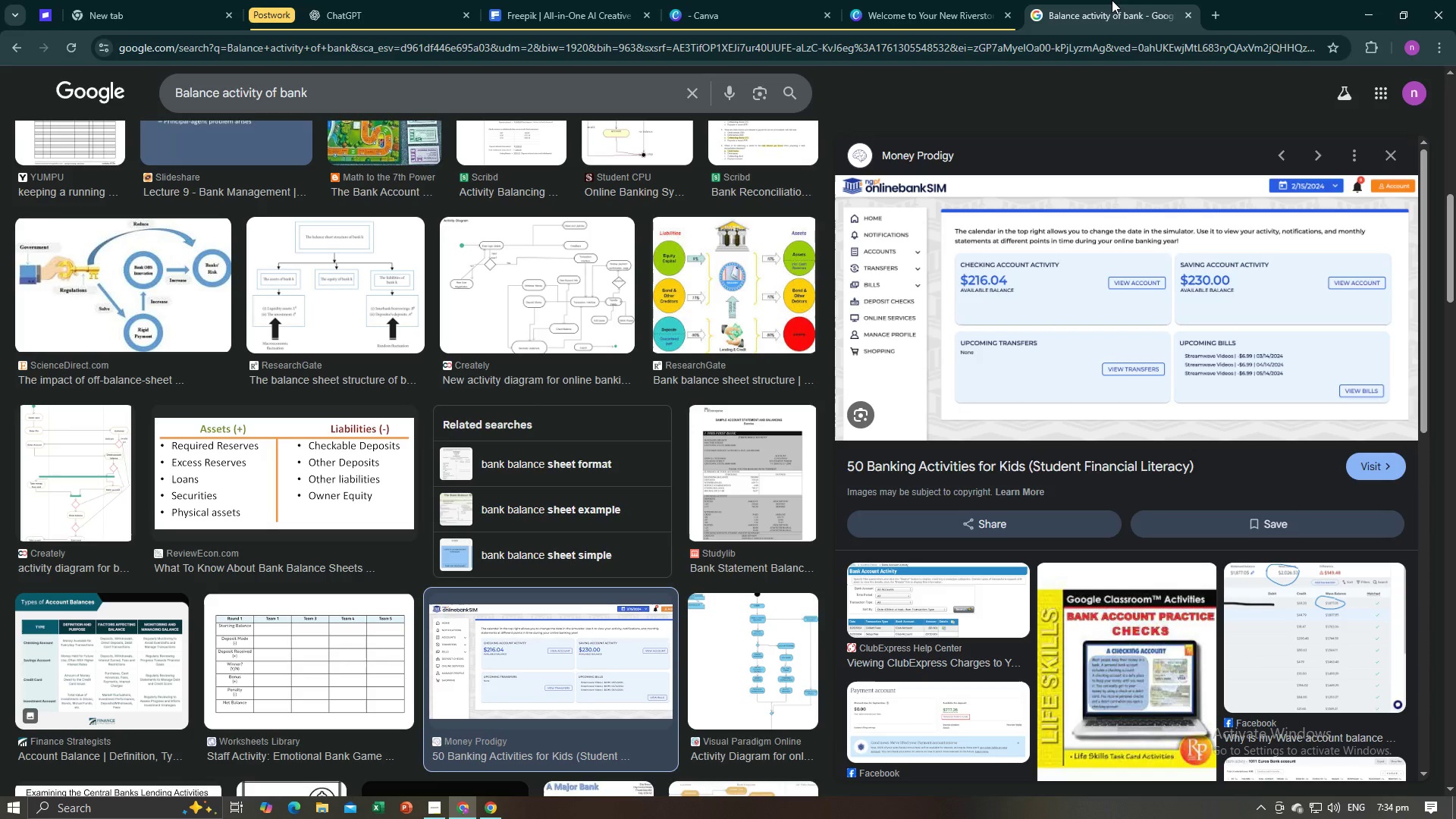 
key(Alt+AltLeft)
 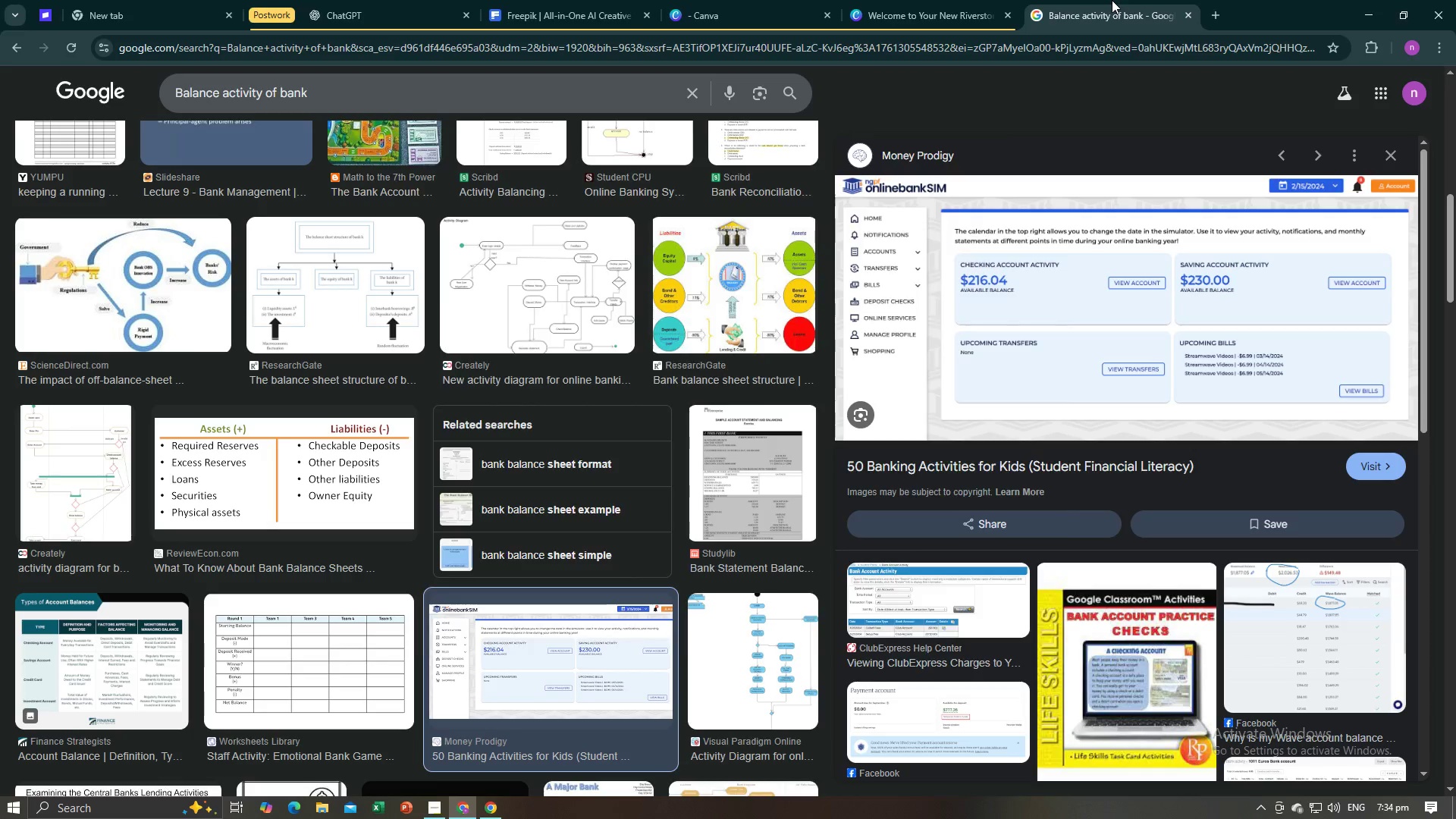 
key(Alt+Tab)
 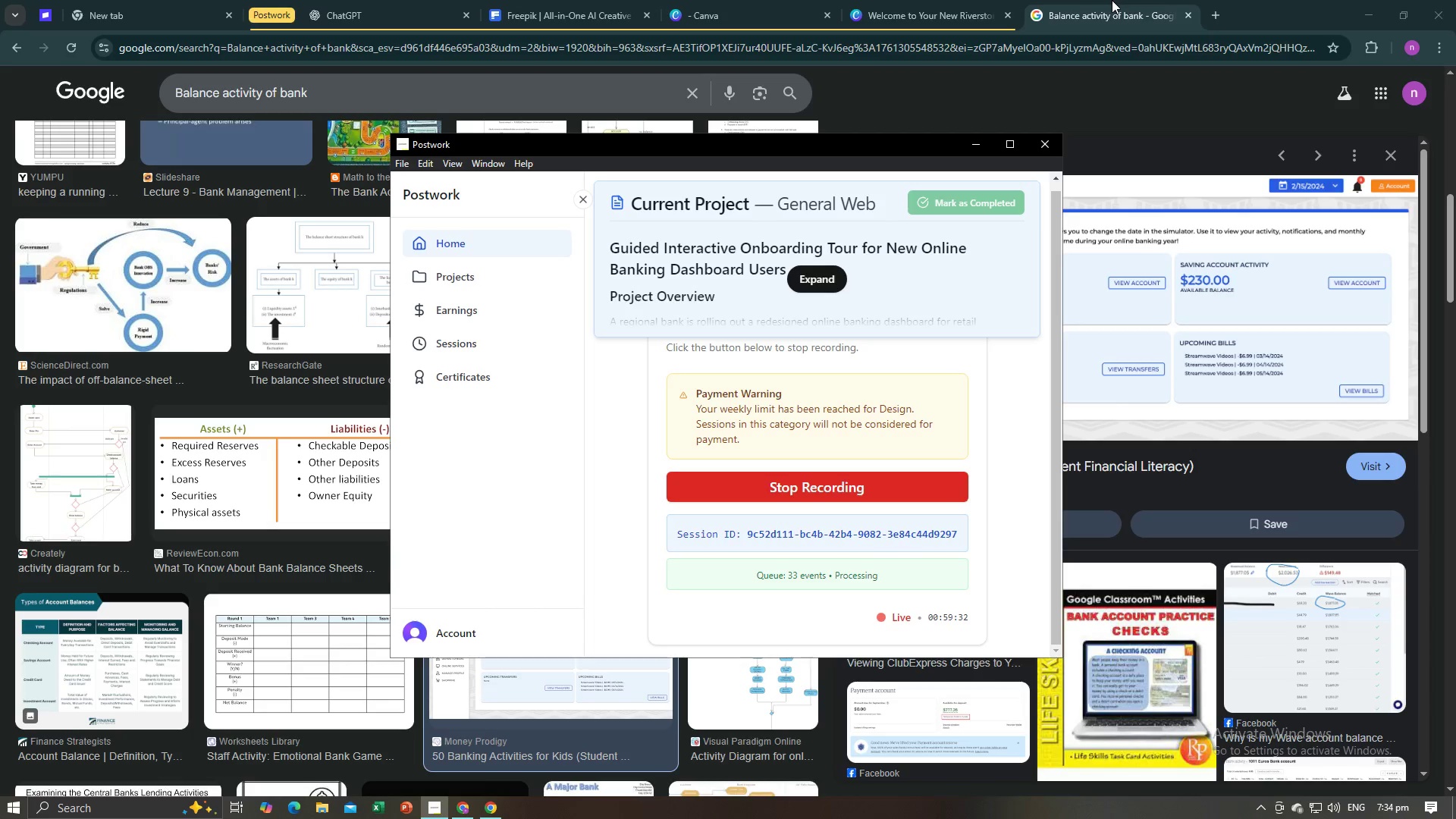 
hold_key(key=AltLeft, duration=0.32)